 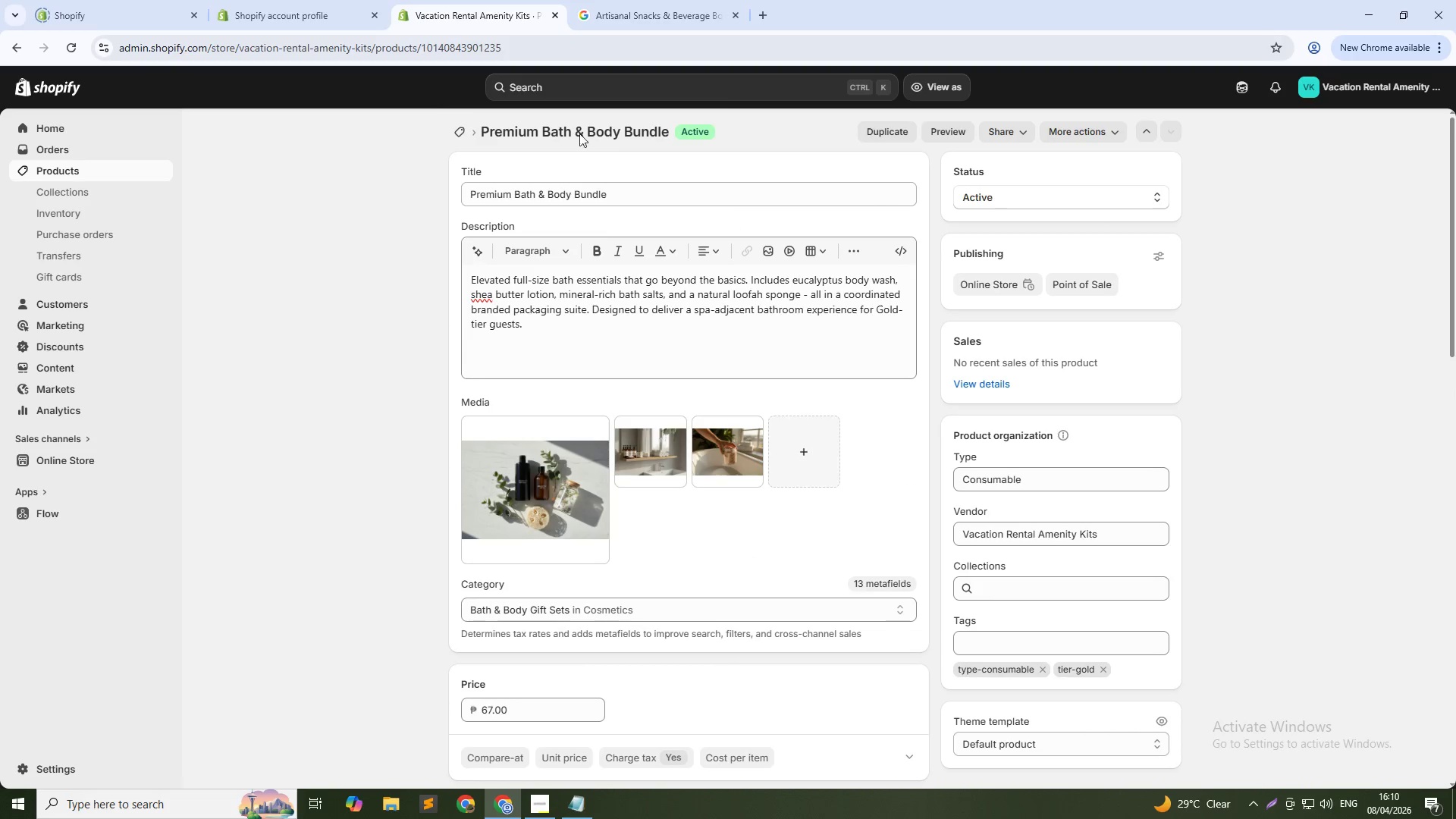 
left_click([450, 129])
 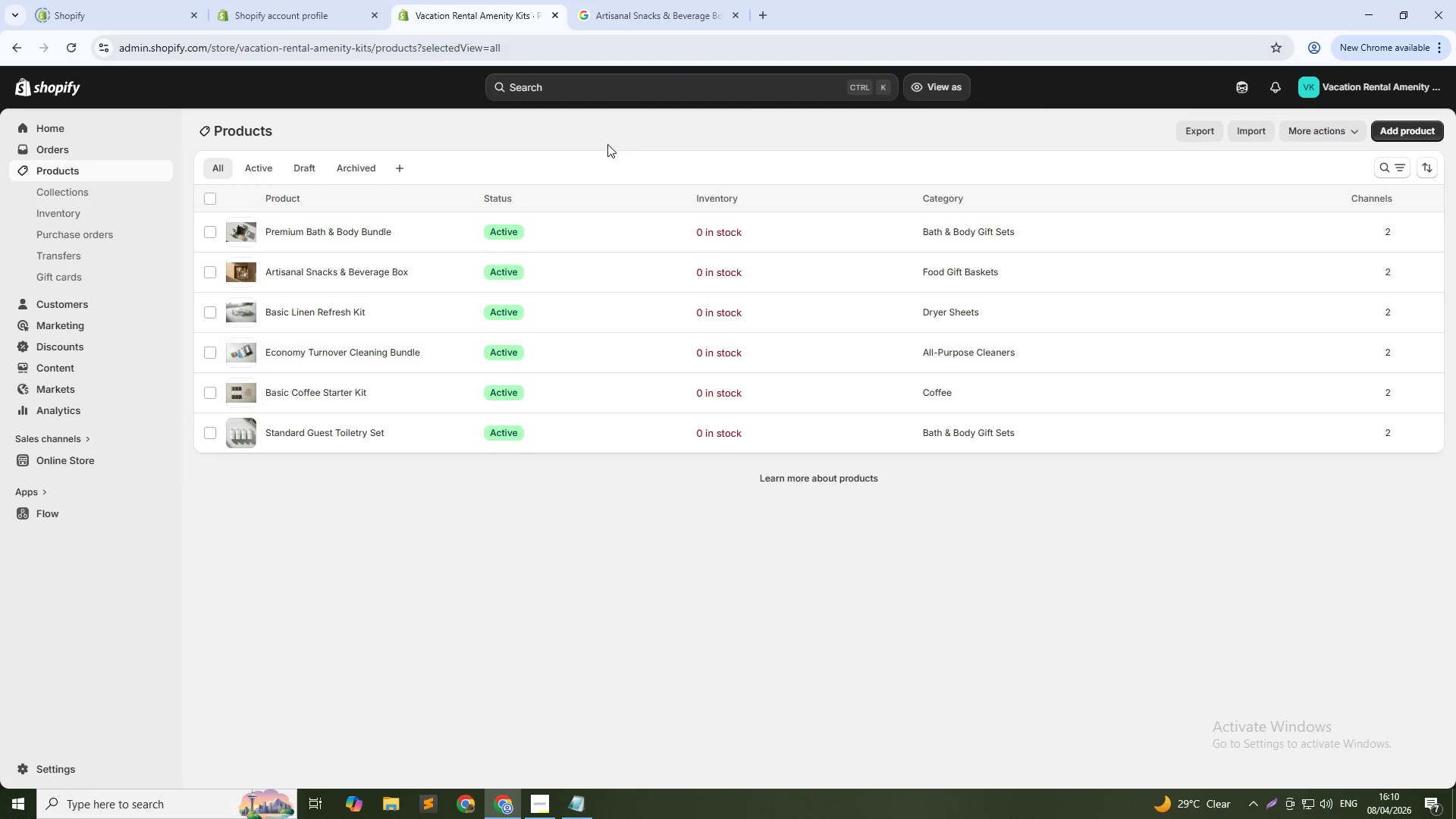 
left_click([1400, 133])
 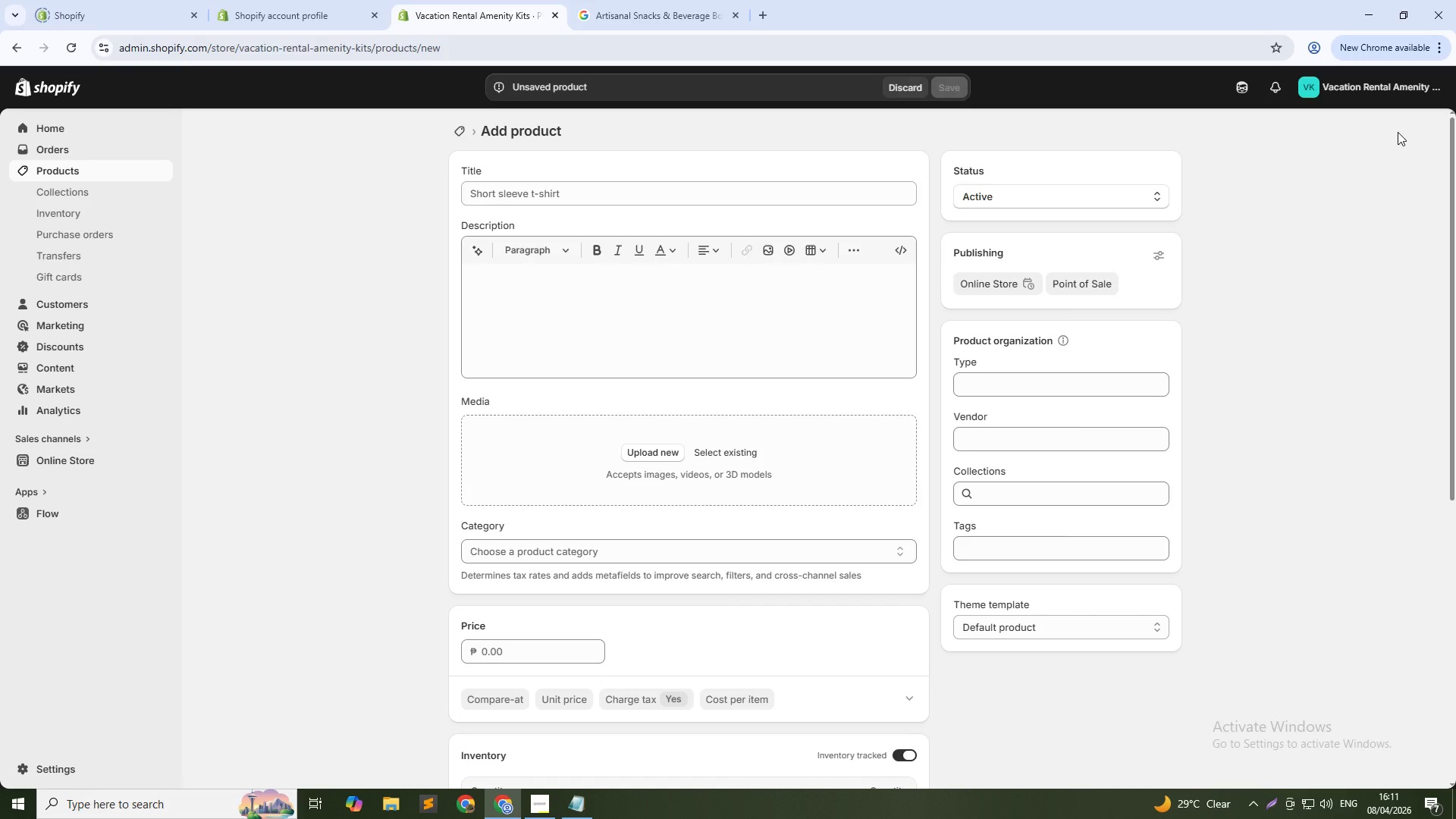 
wait(29.09)
 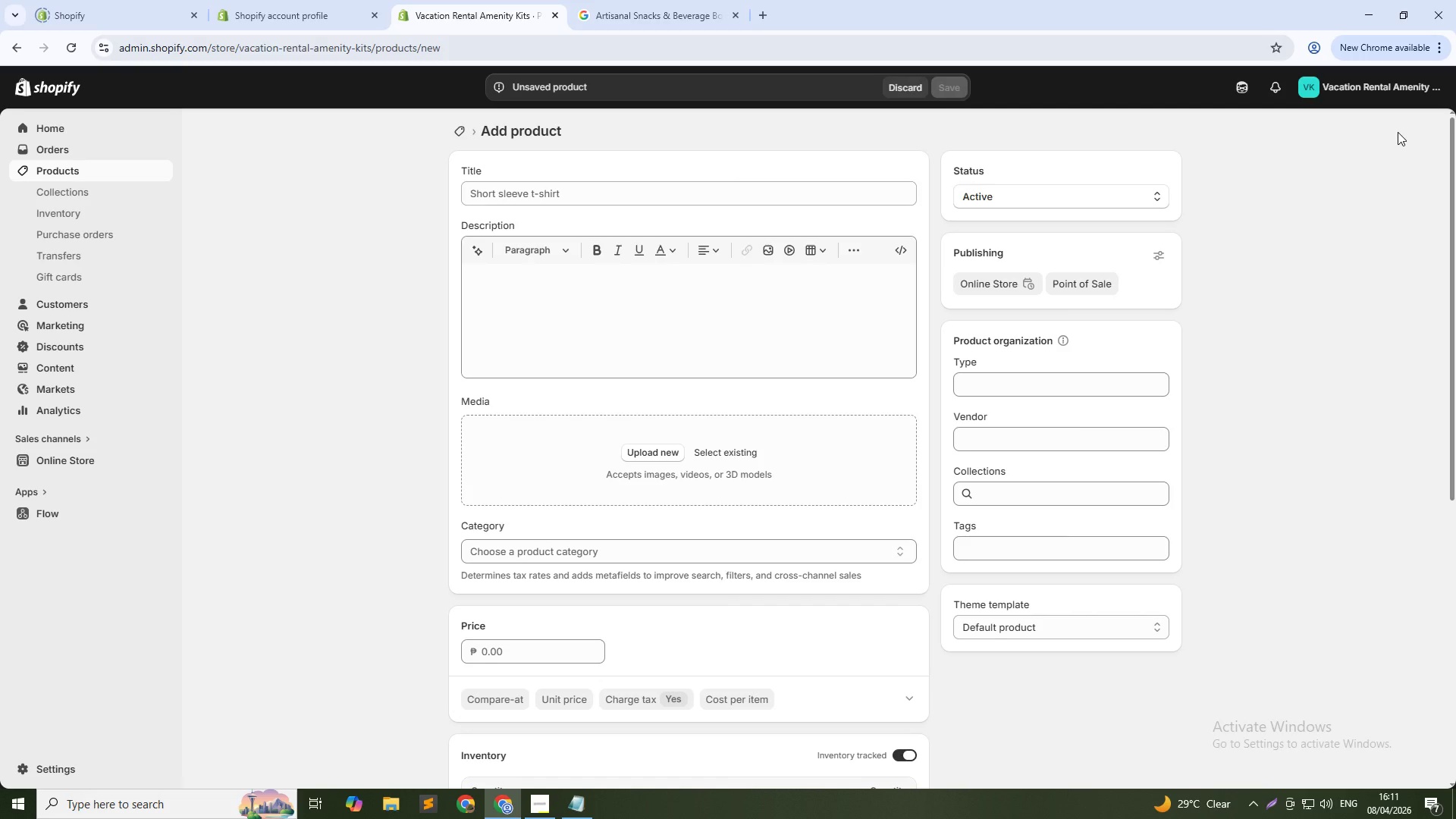 
left_click([739, 192])
 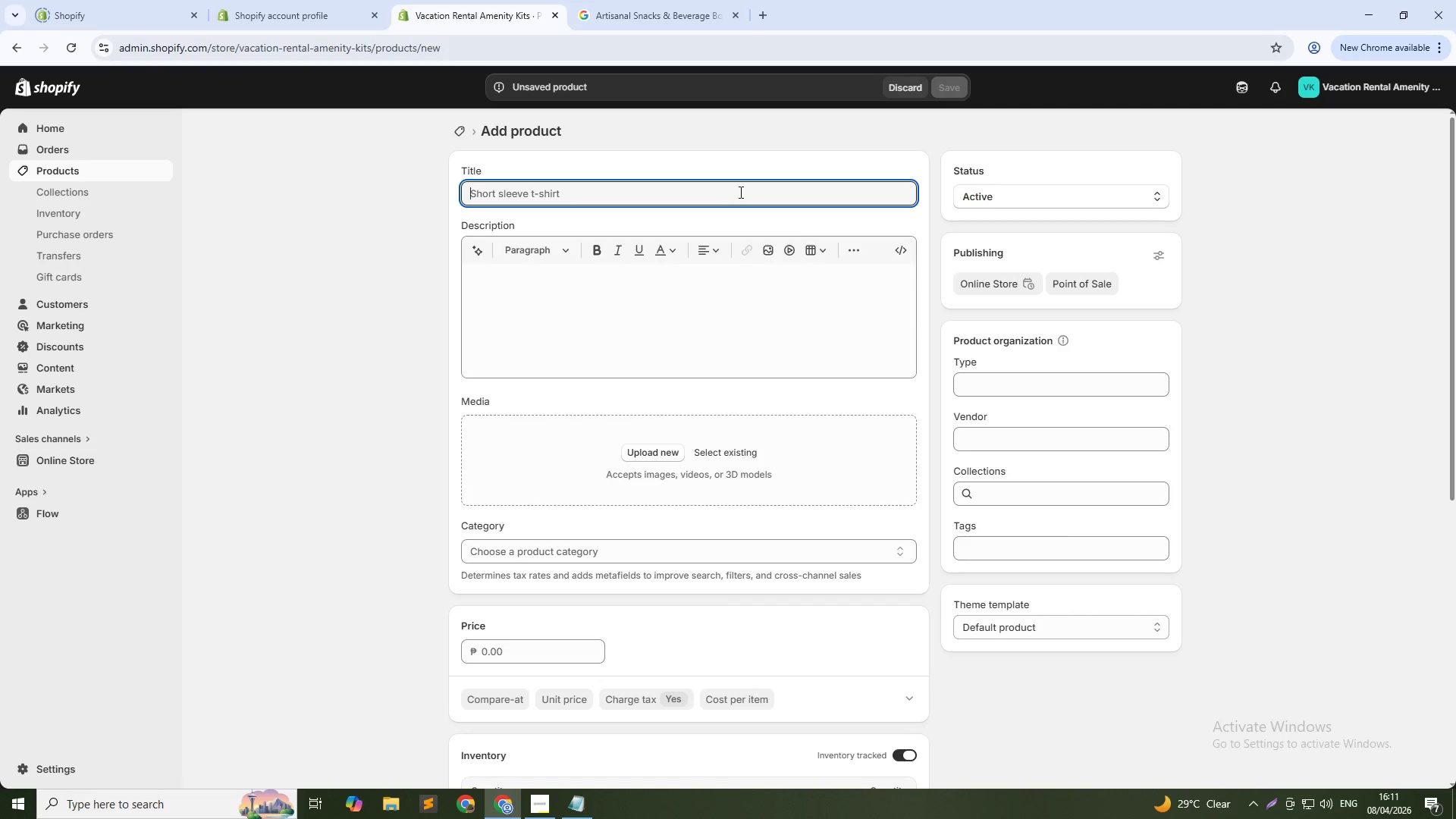 
type(Gold Branded Linen Set)
 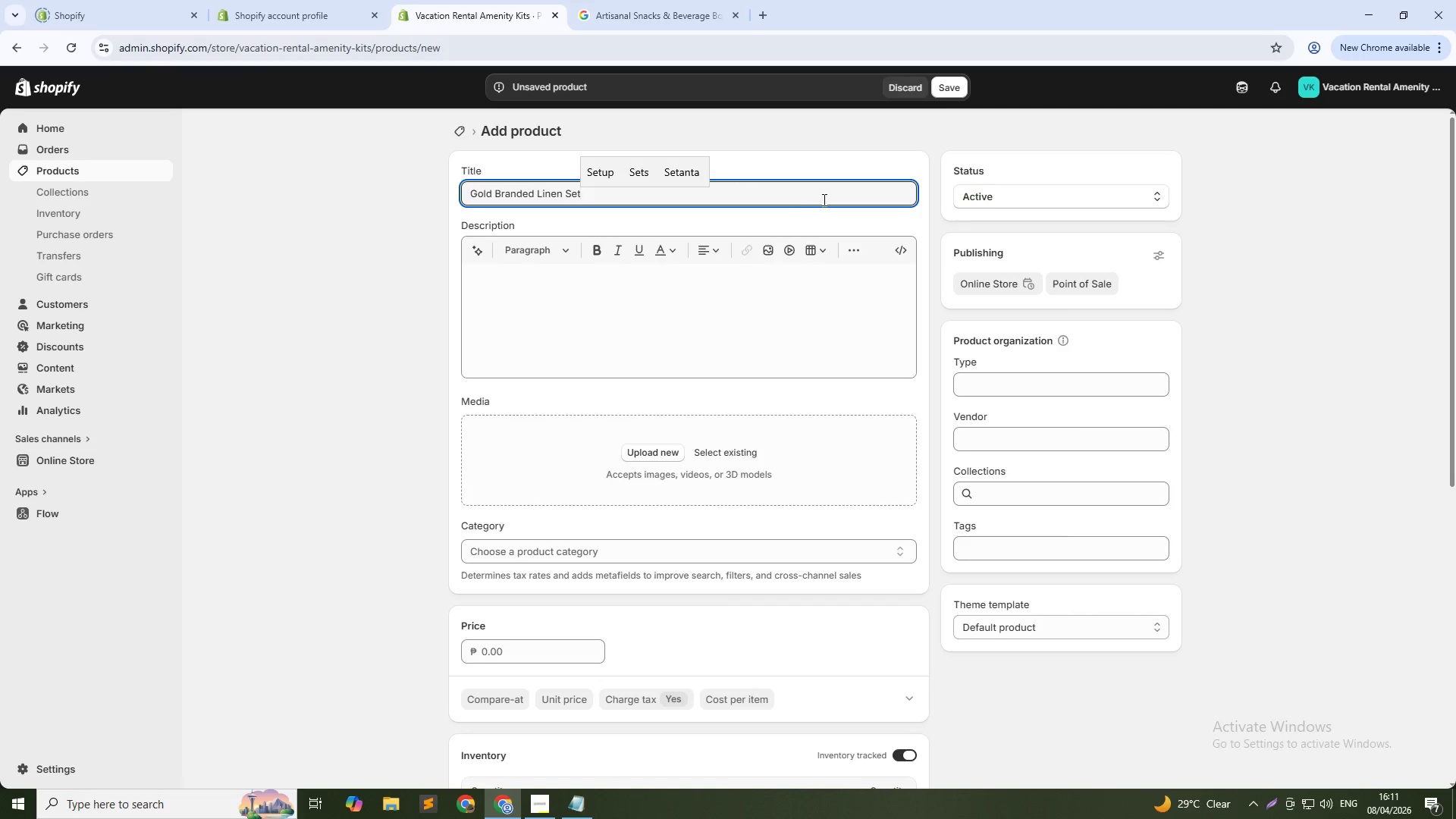 
left_click([538, 309])
 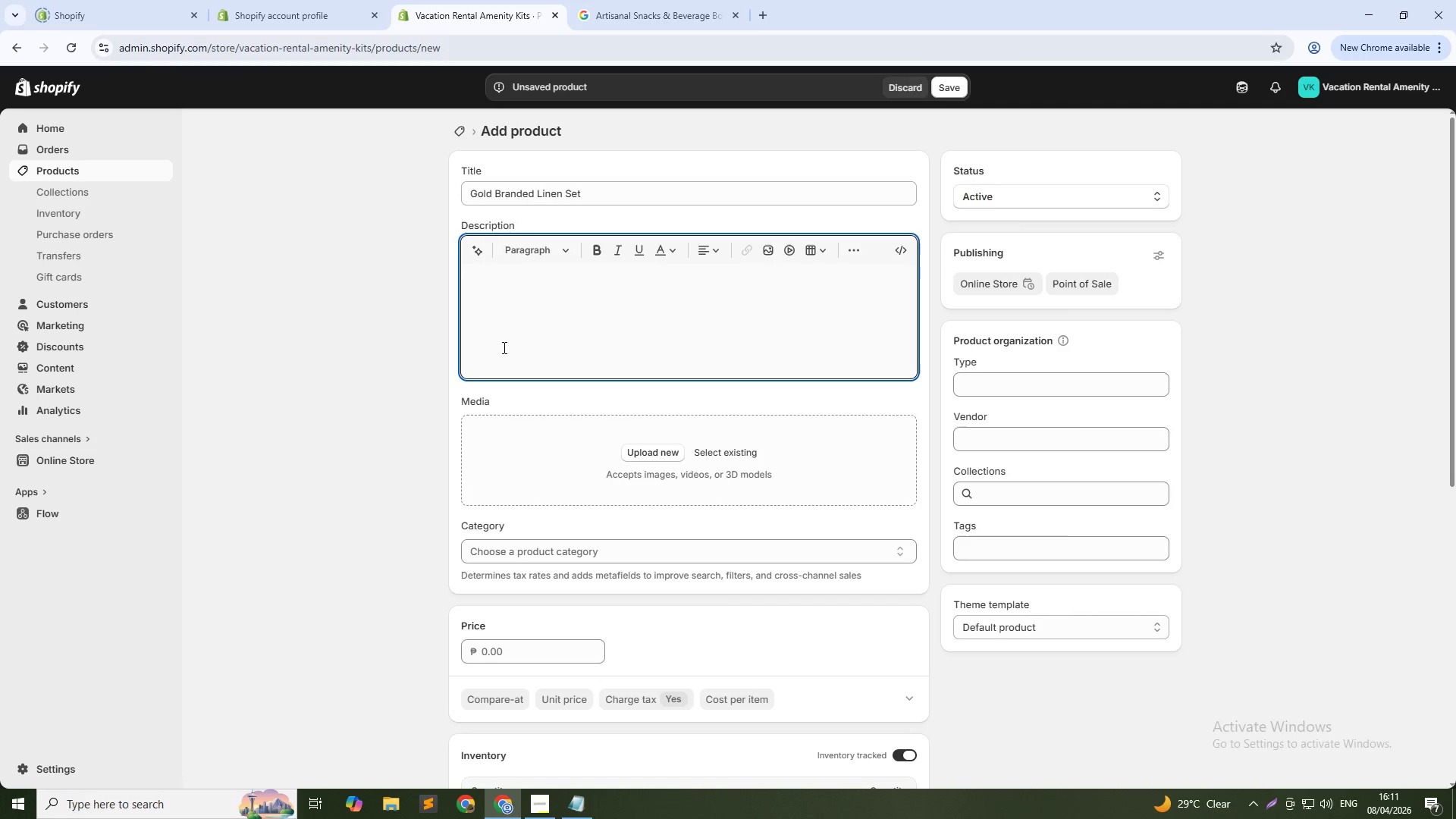 
type(A mid-luxury )
key(Backspace)
type( )
key(Backspace)
type(, hotel-grade 400-thread-count cottn sheet set including one fitted sheet,)
 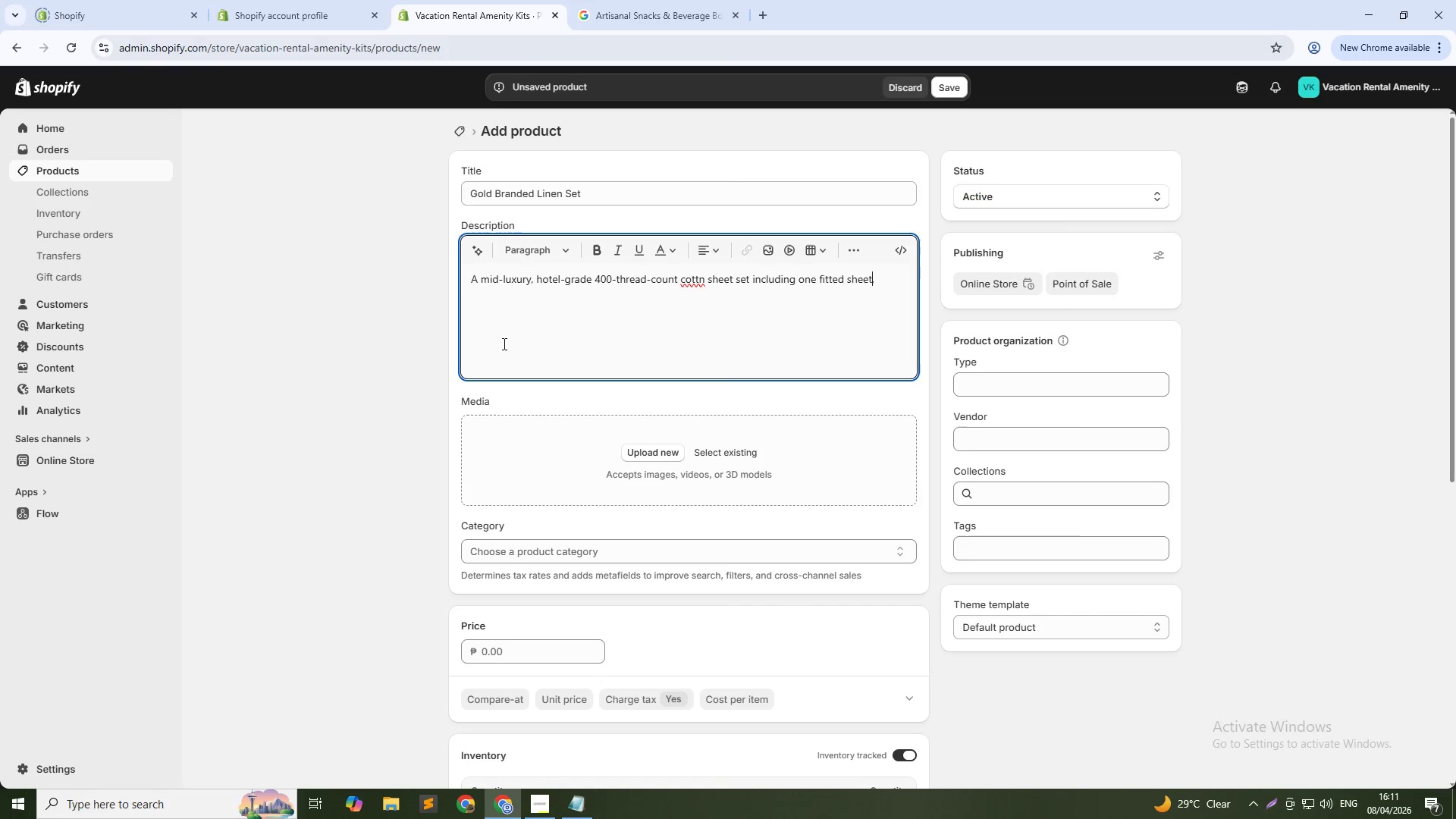 
hold_key(key=ArrowLeft, duration=1.5)
 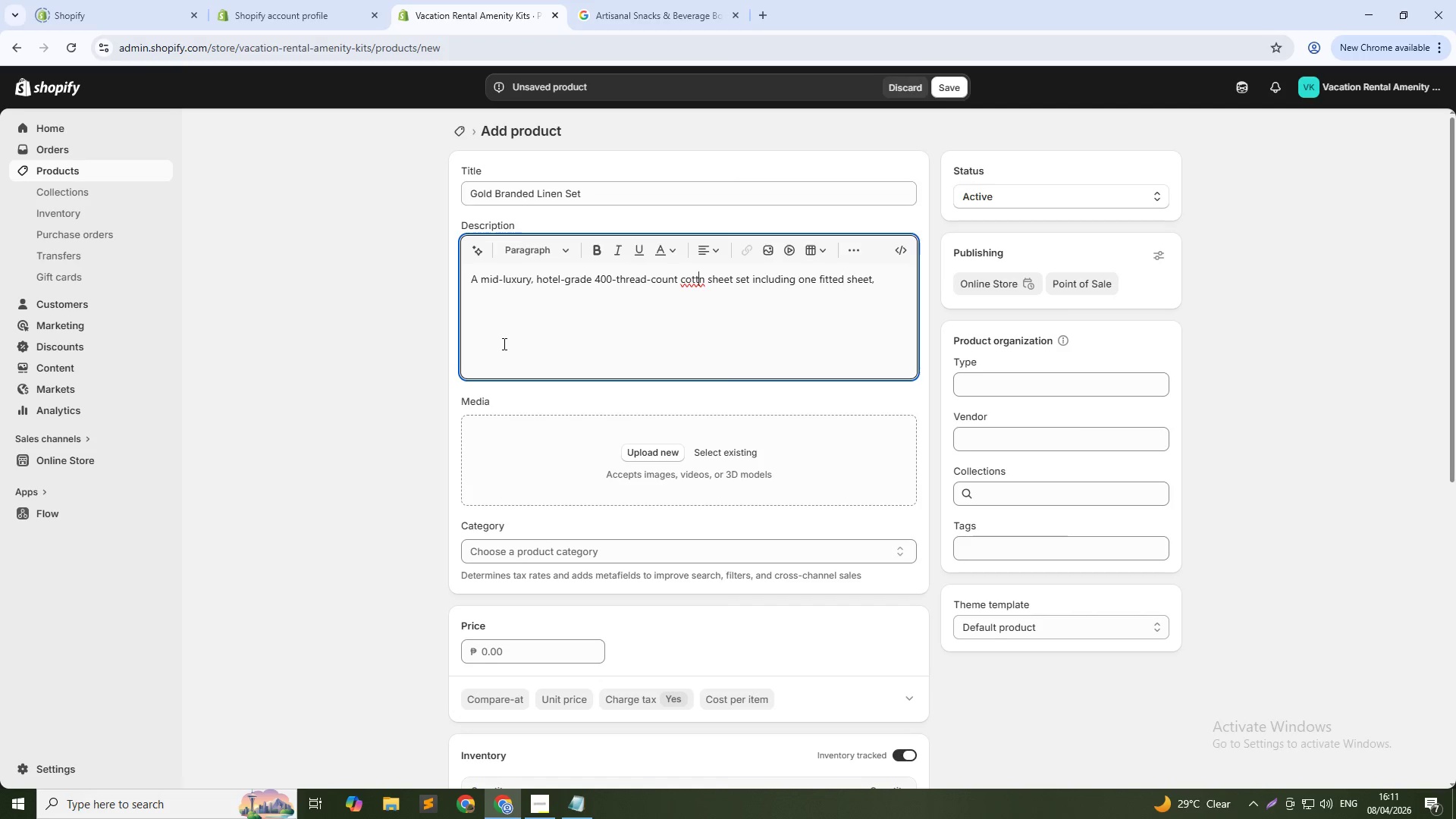 
key(ArrowLeft)
 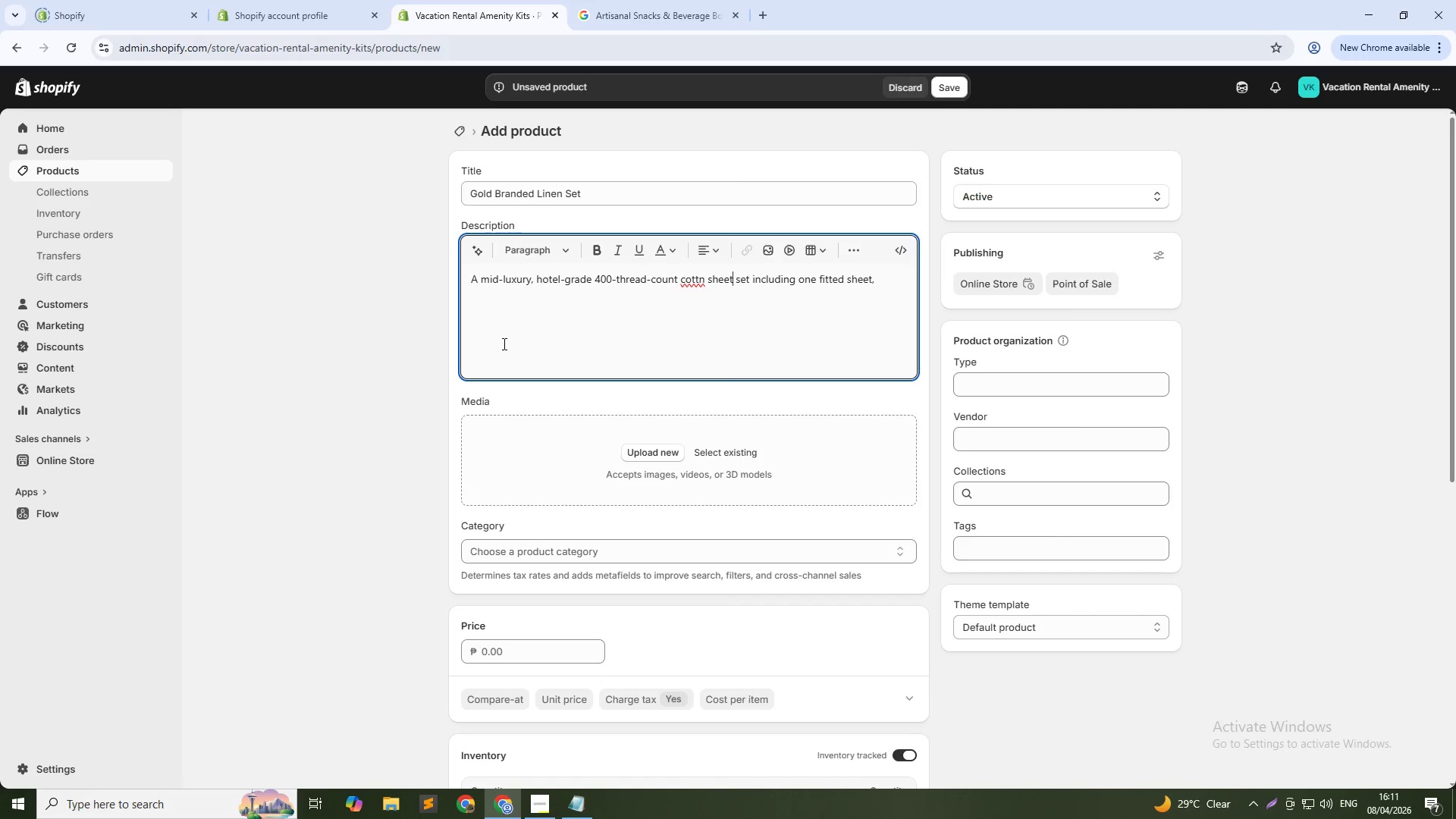 
key(ArrowLeft)
 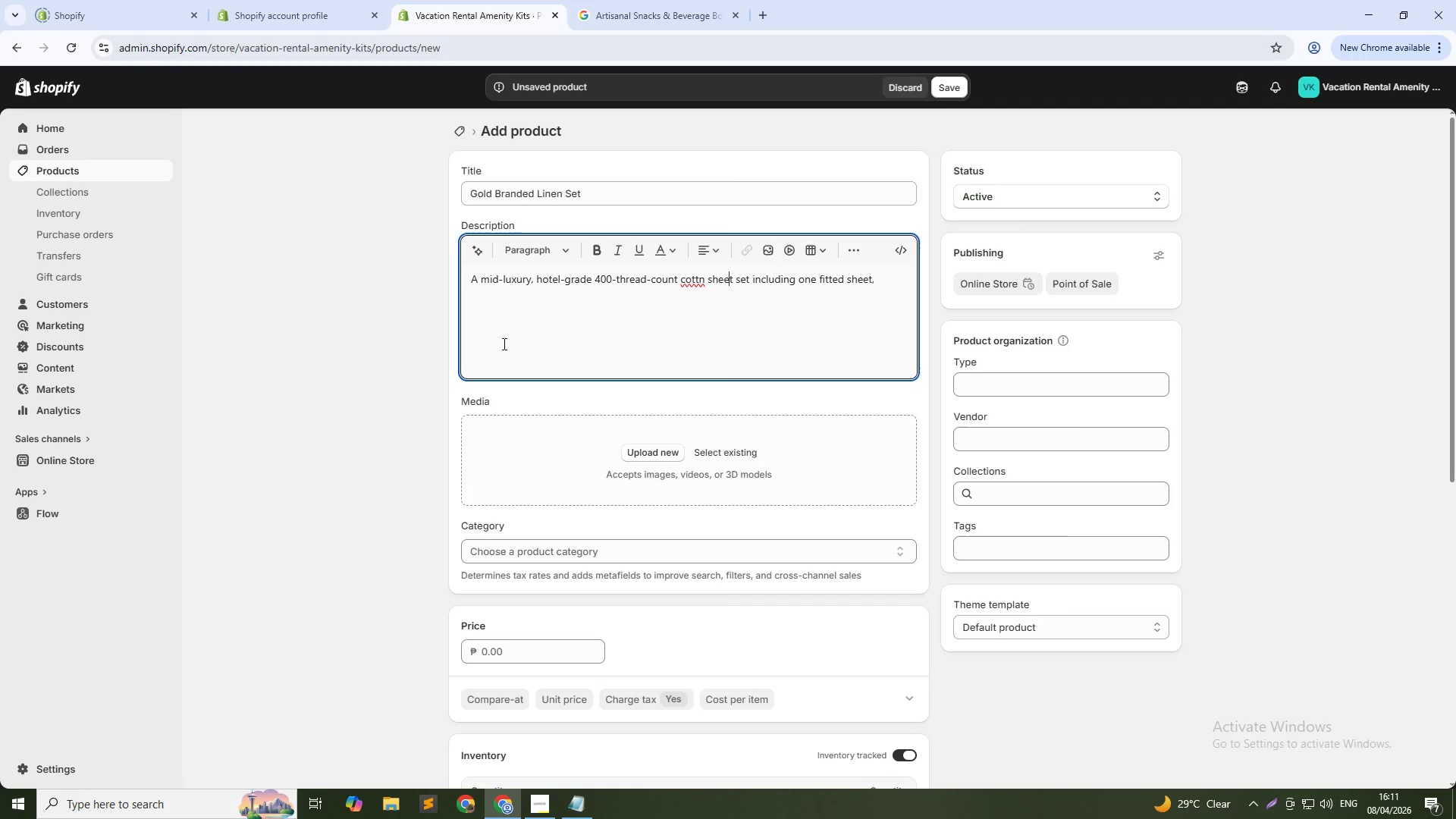 
key(ArrowLeft)
 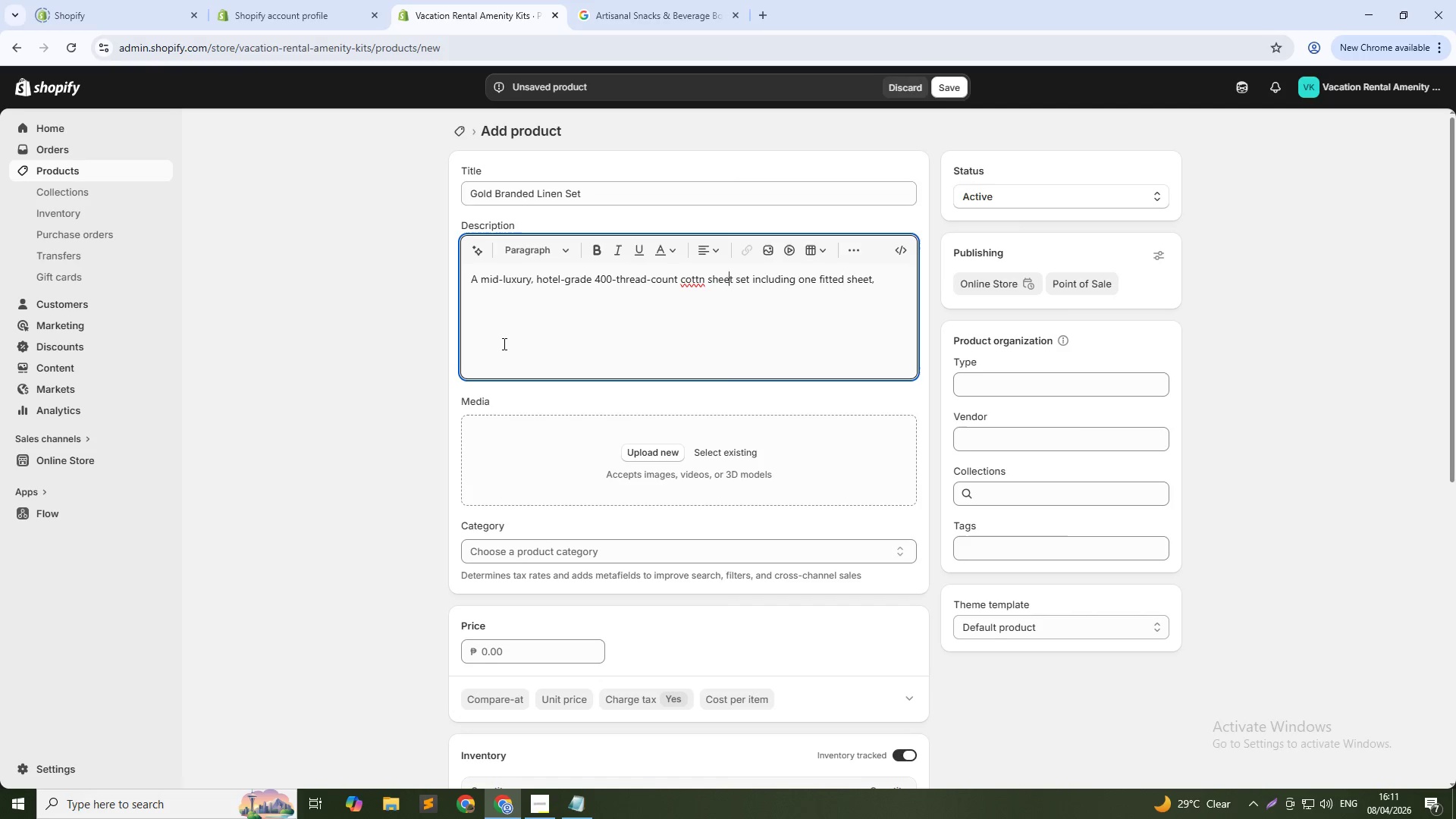 
key(ArrowLeft)
 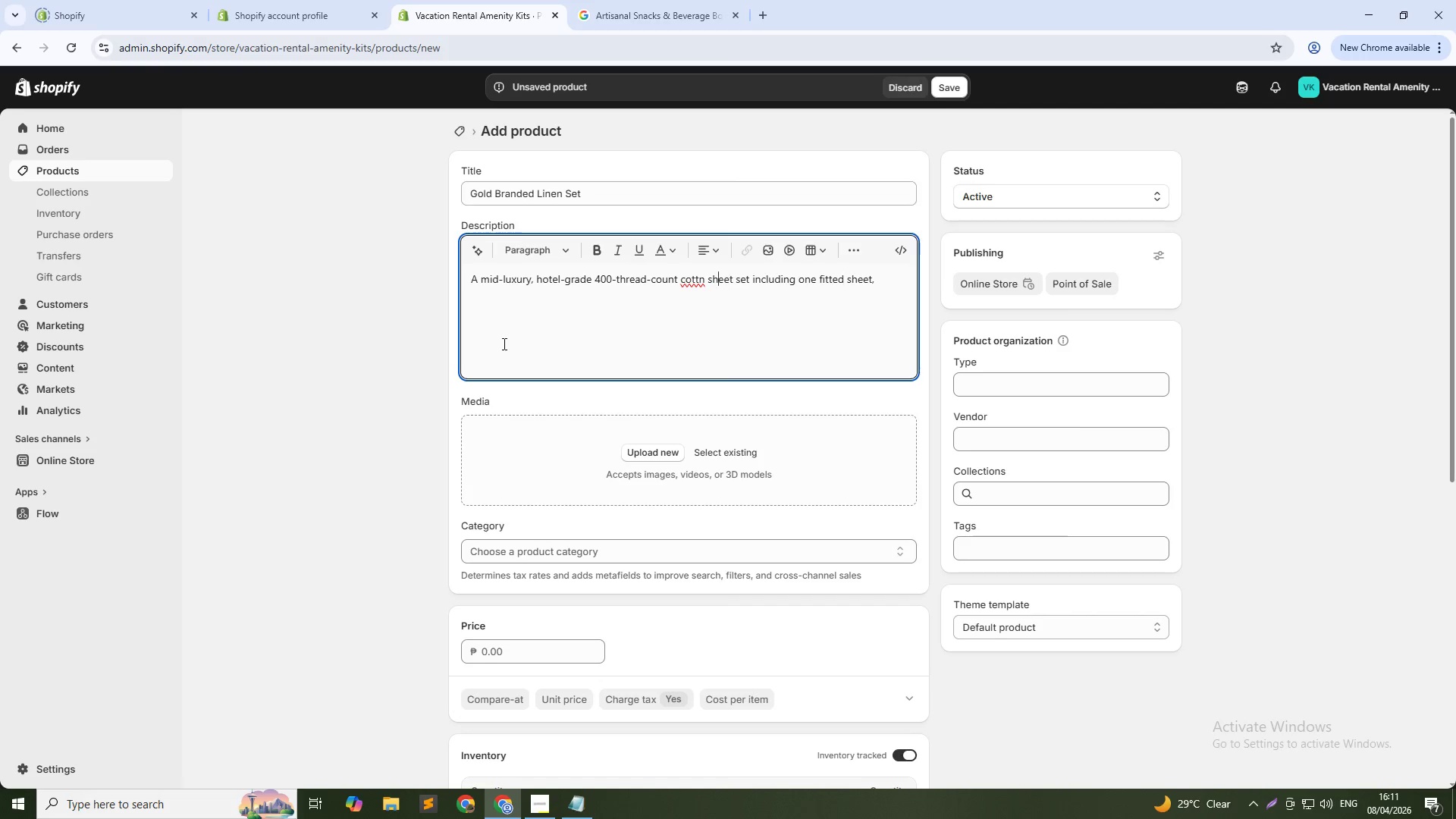 
key(ArrowLeft)
 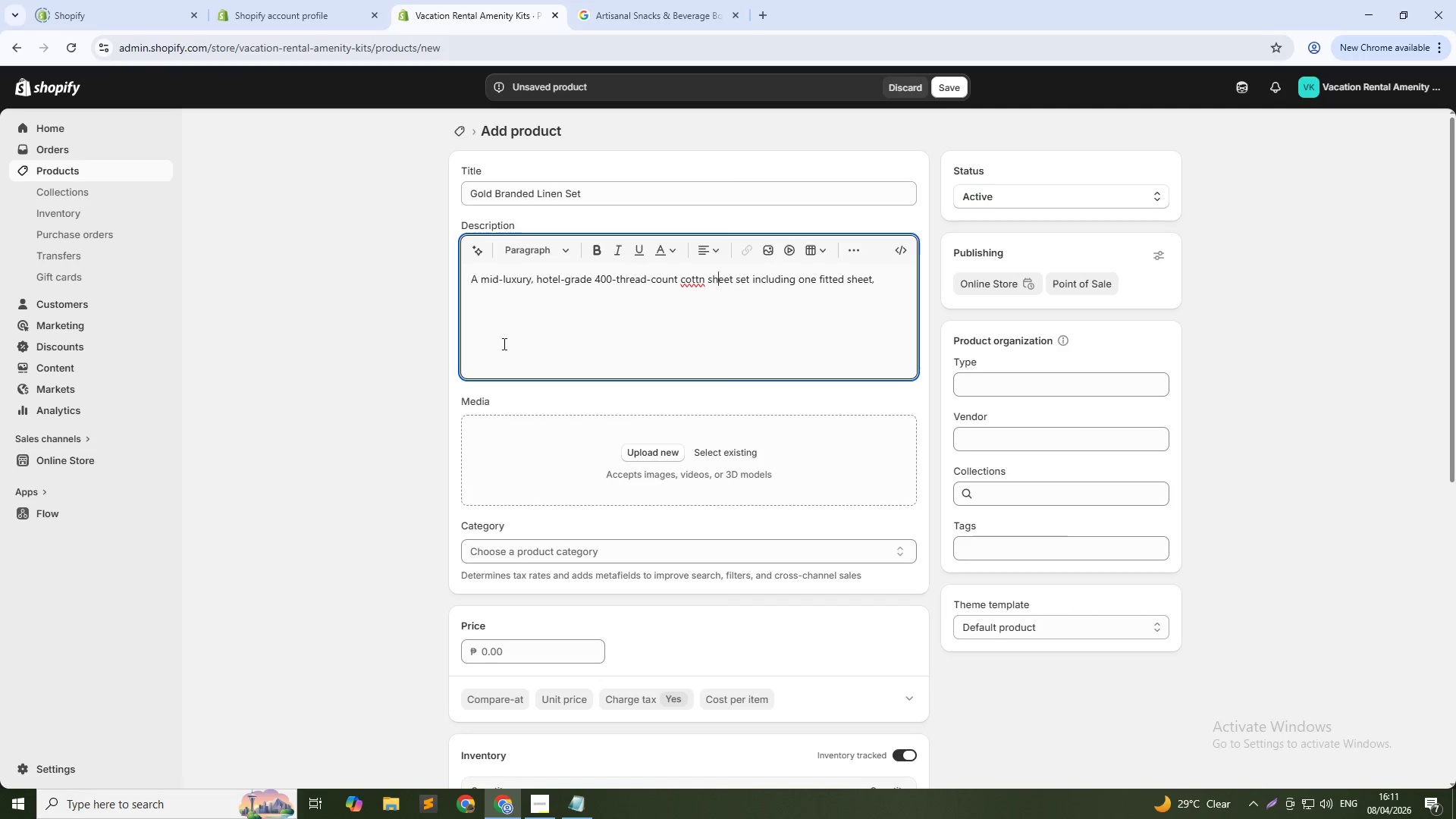 
key(ArrowLeft)
 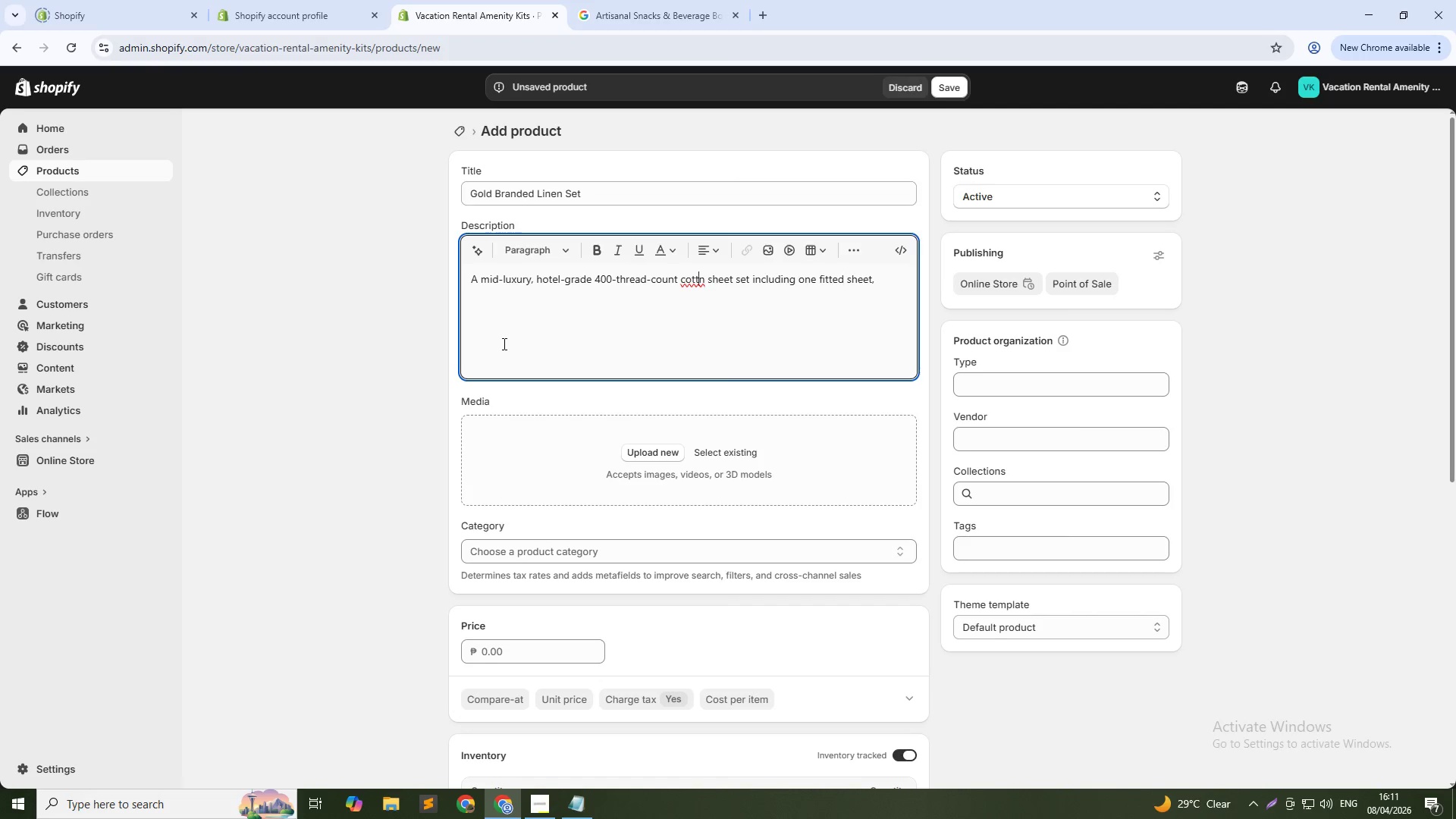 
key(ArrowLeft)
 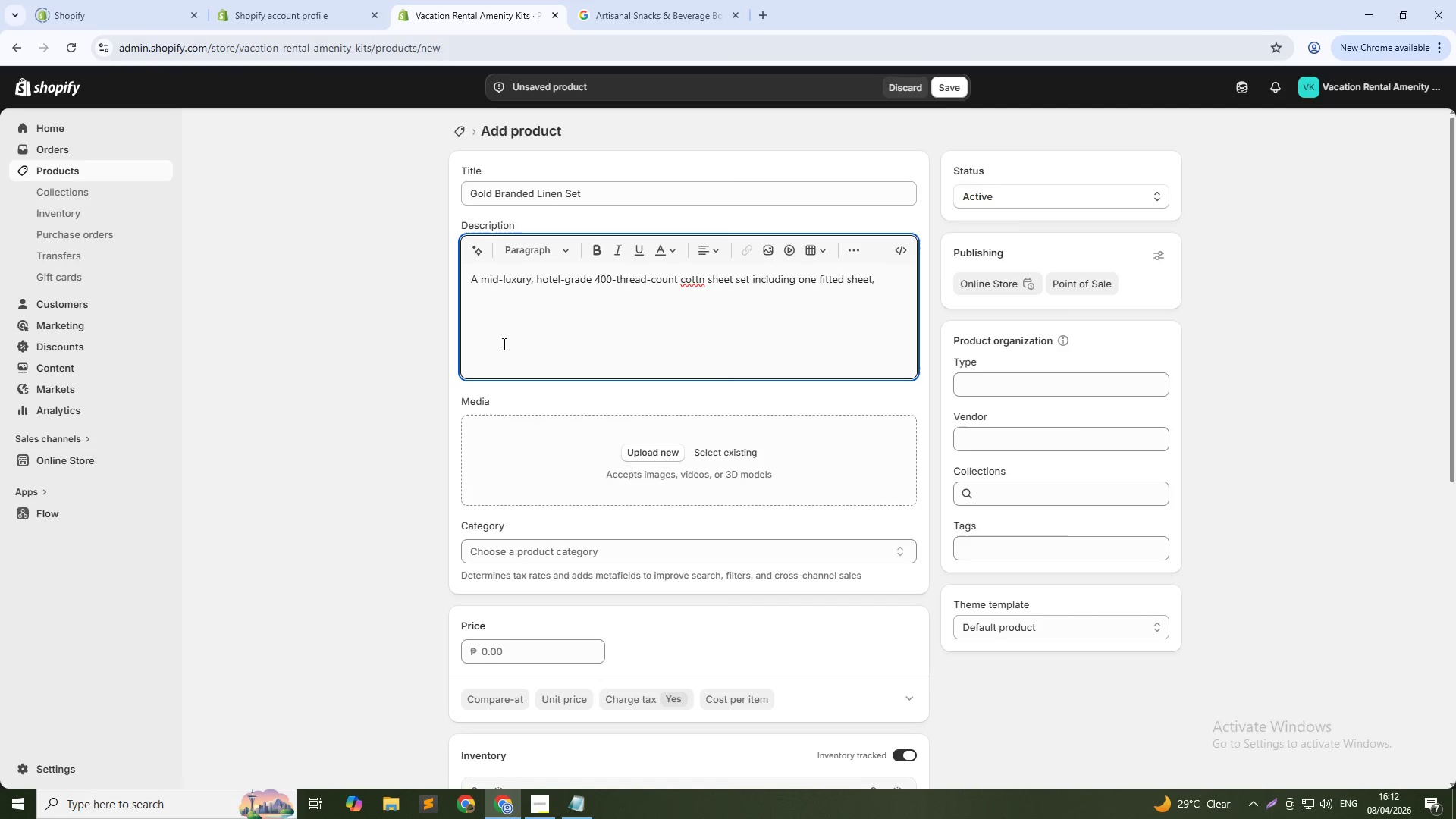 
key(O)
 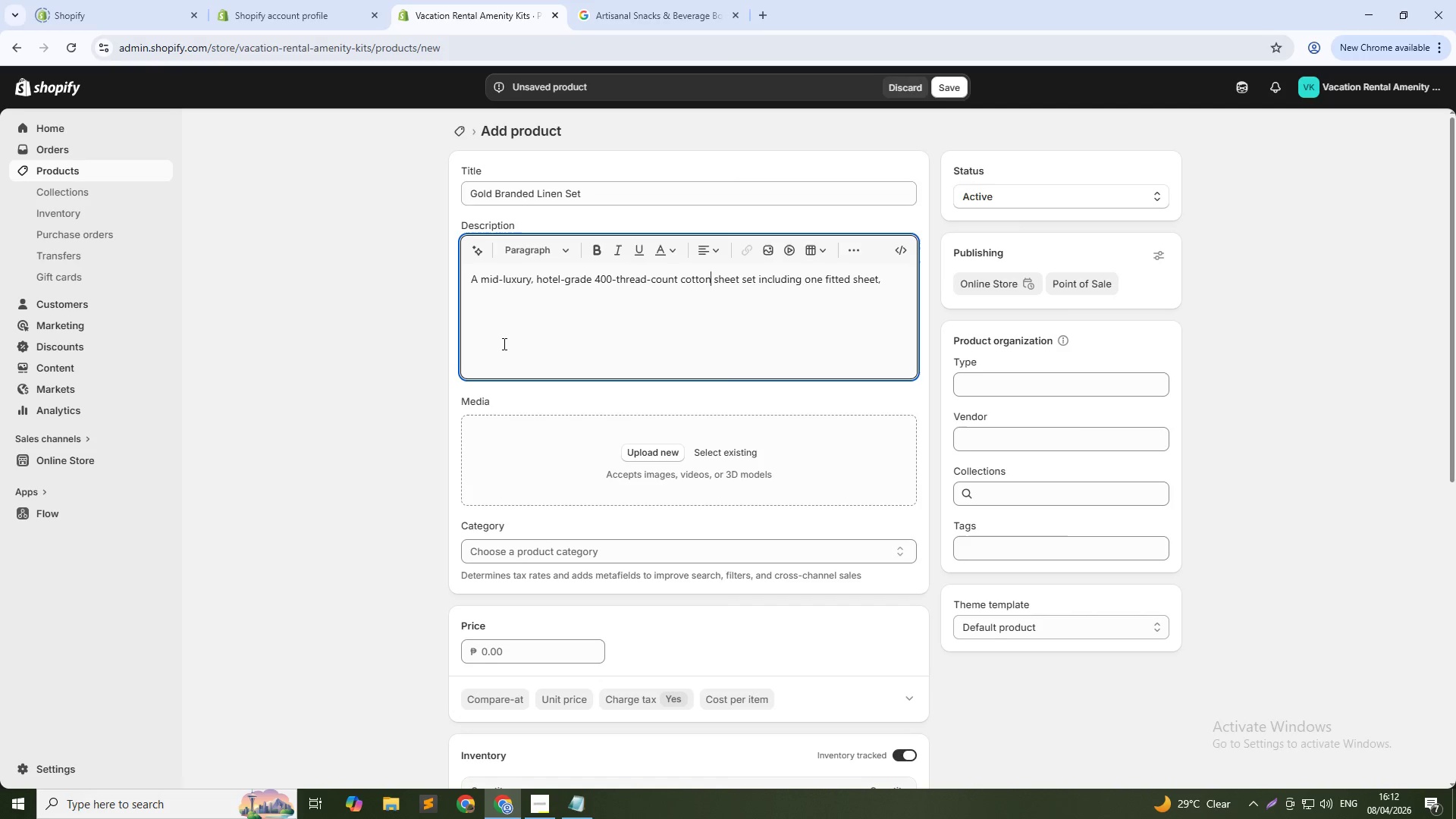 
hold_key(key=ArrowRight, duration=1.53)
 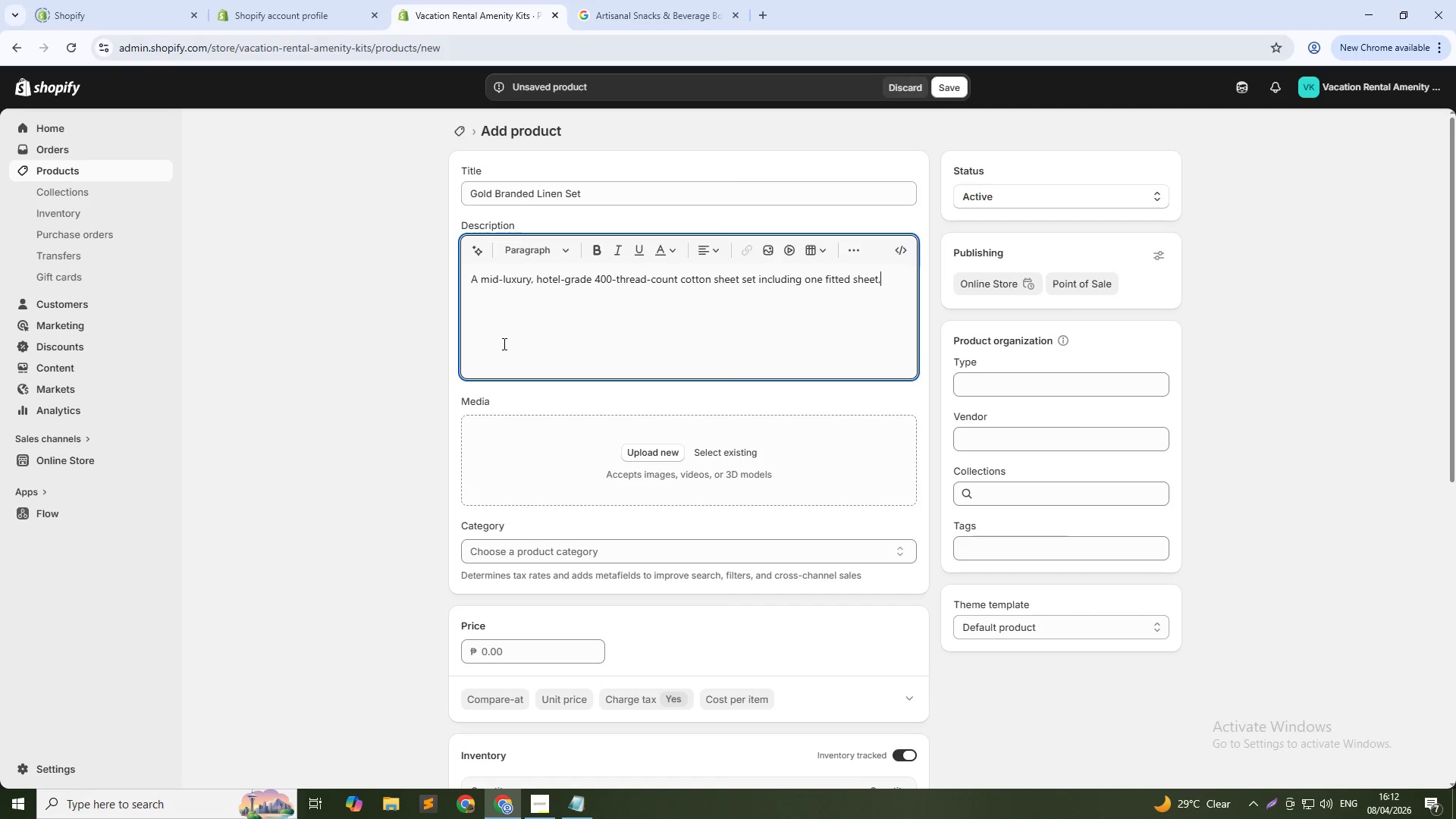 
key(ArrowRight)
 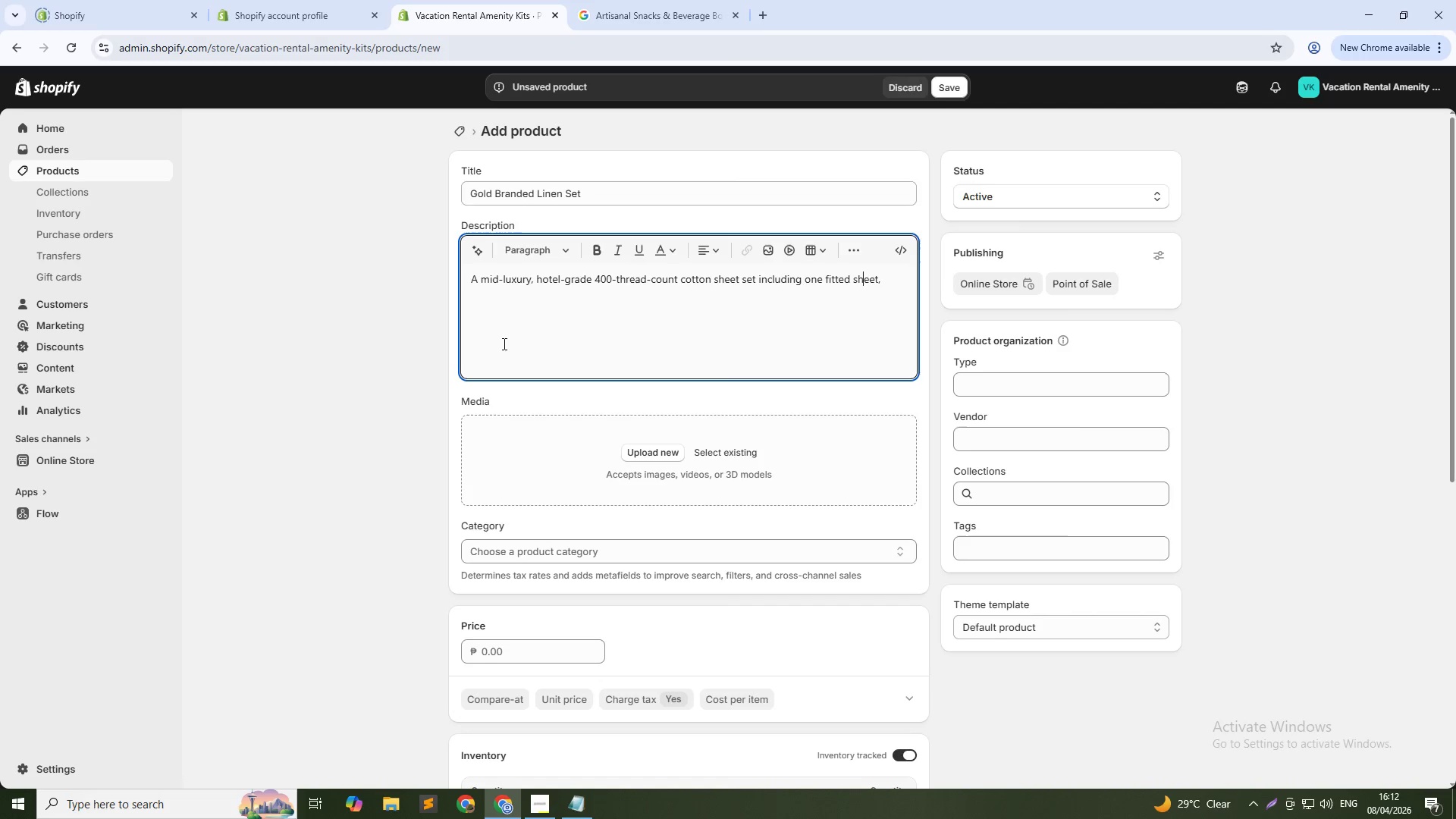 
key(ArrowRight)
 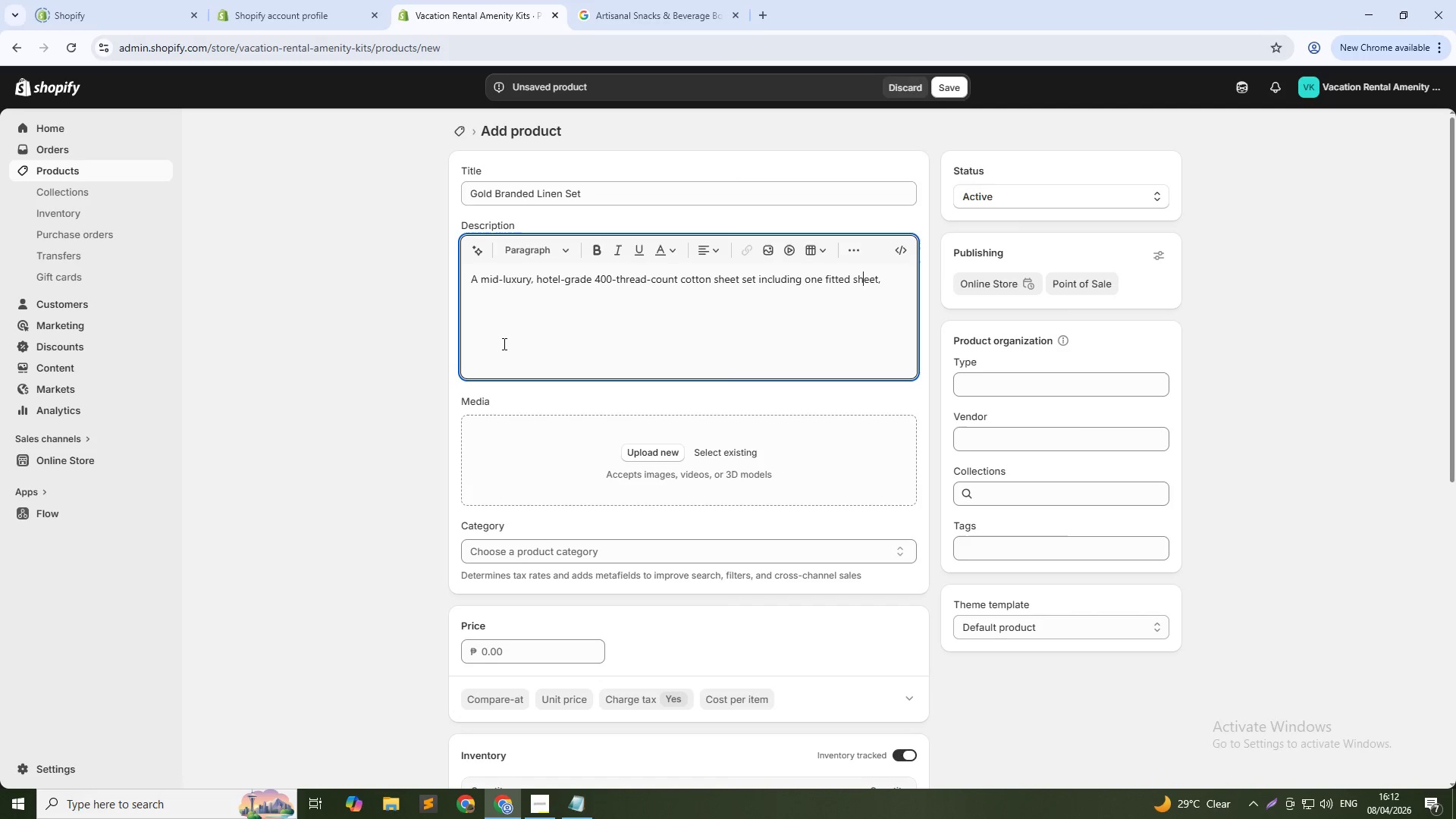 
key(ArrowRight)
 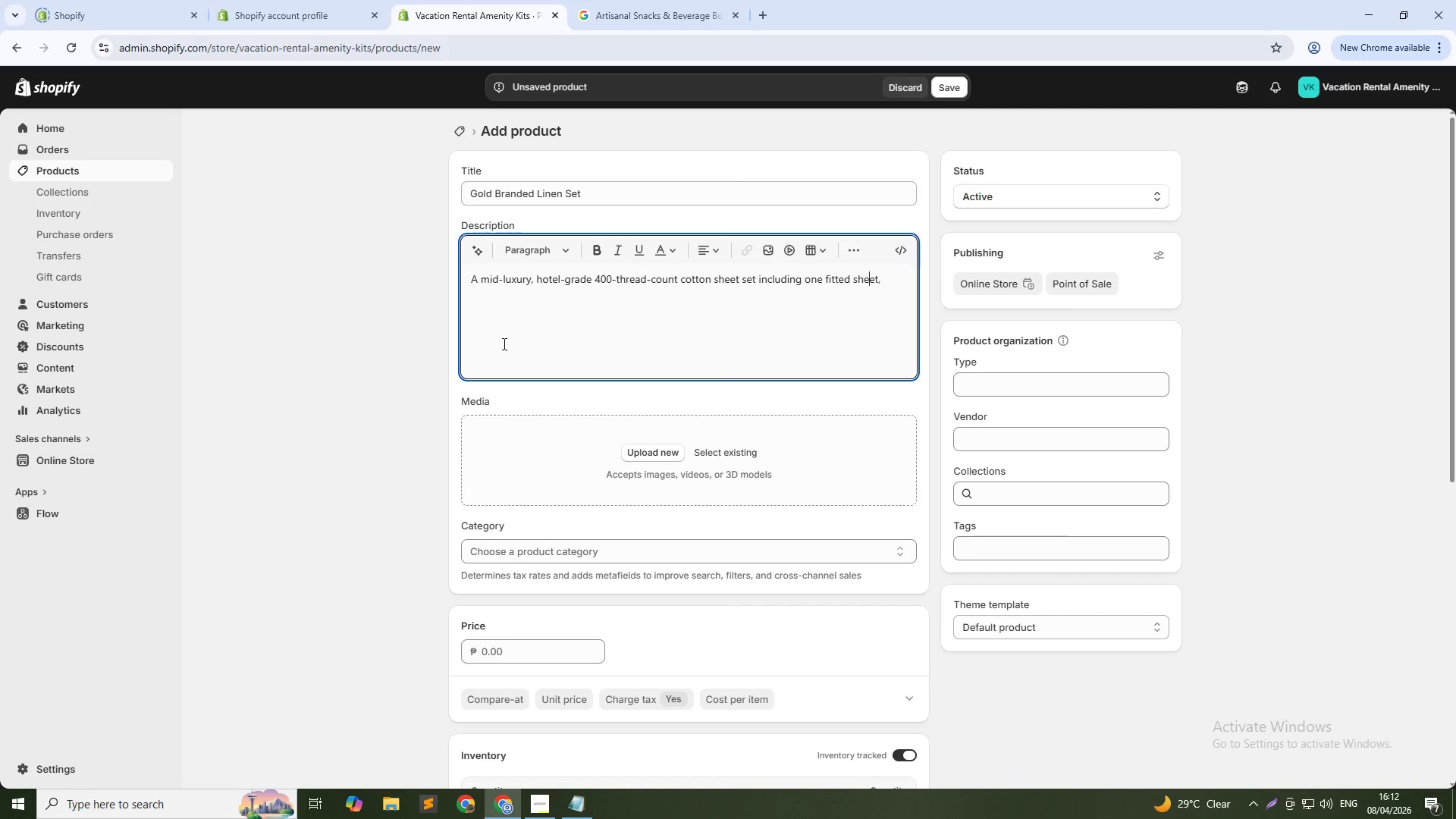 
key(ArrowRight)
 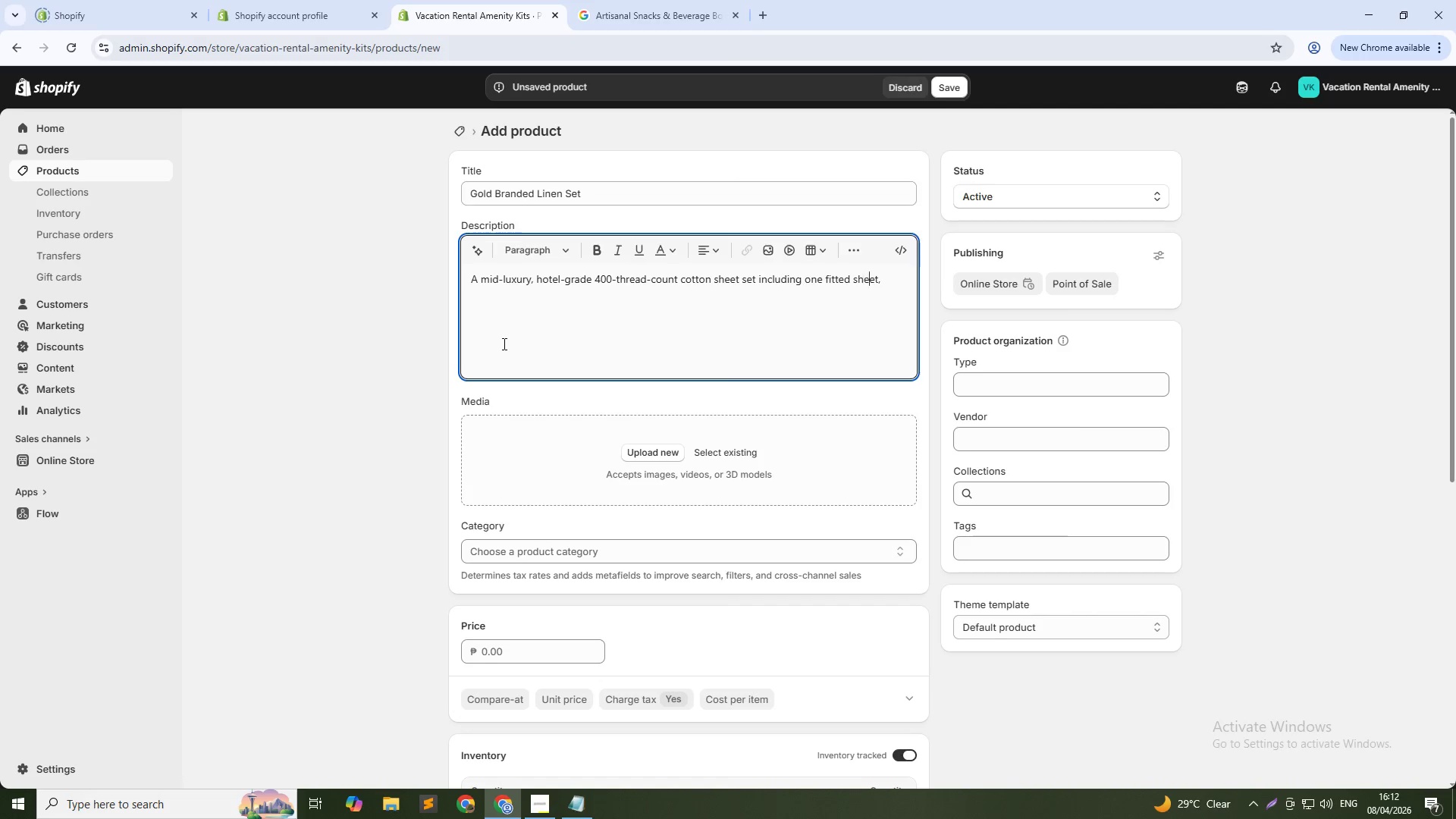 
key(ArrowRight)
 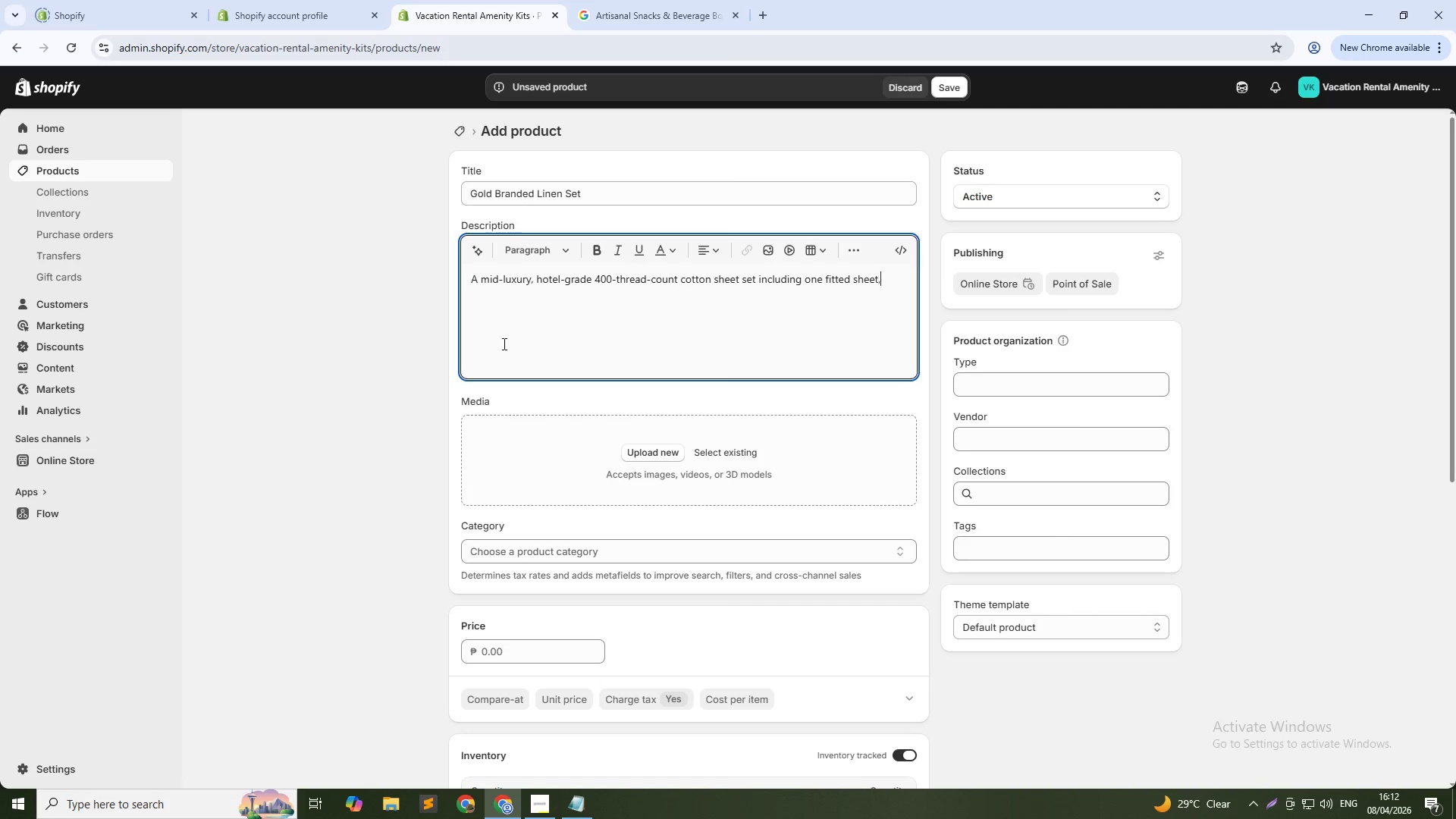 
key(ArrowRight)
 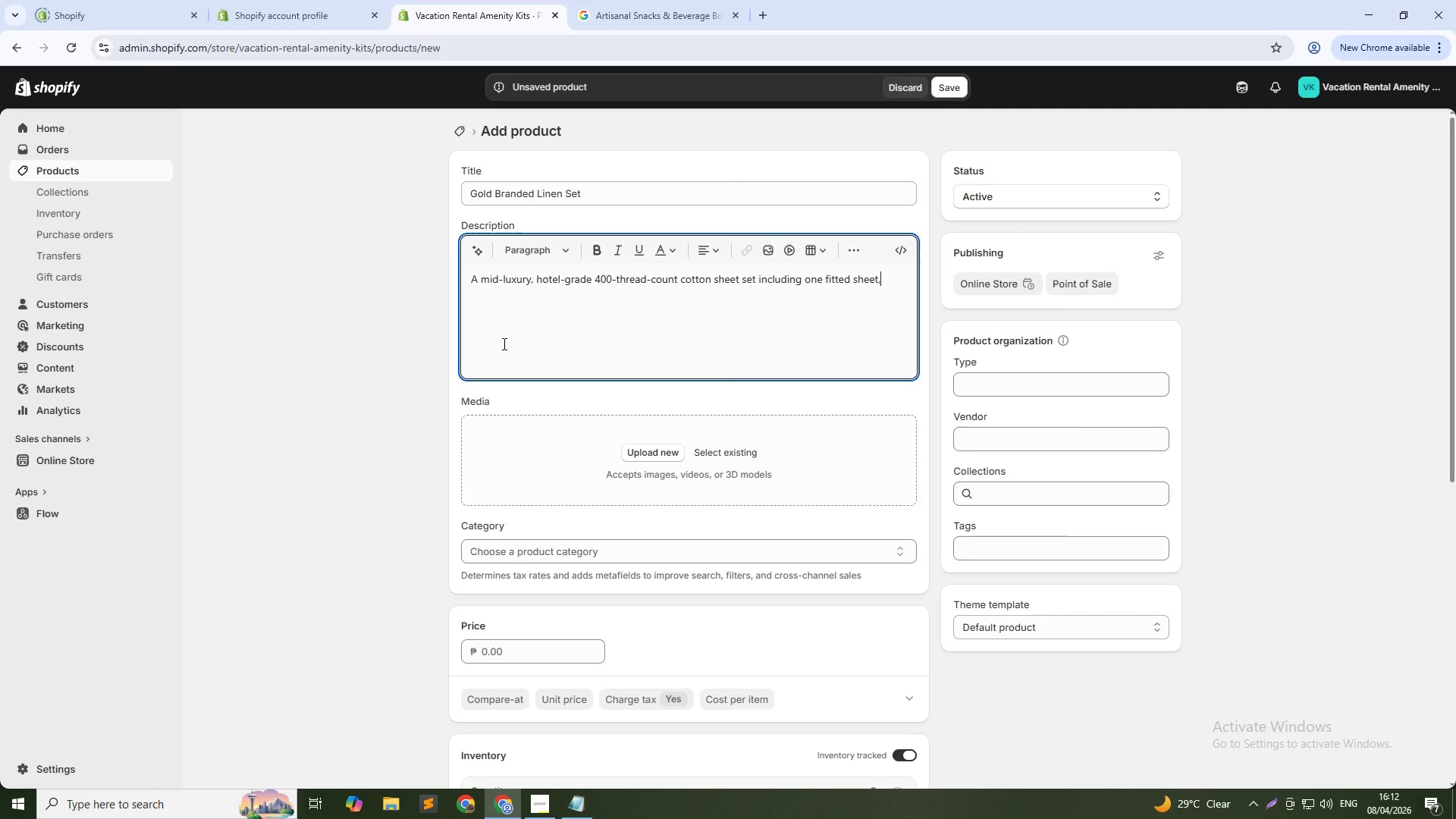 
type( one flat sheet )
key(Backspace)
type(, and two matching pillowcases. Machine washable and designed for re)
 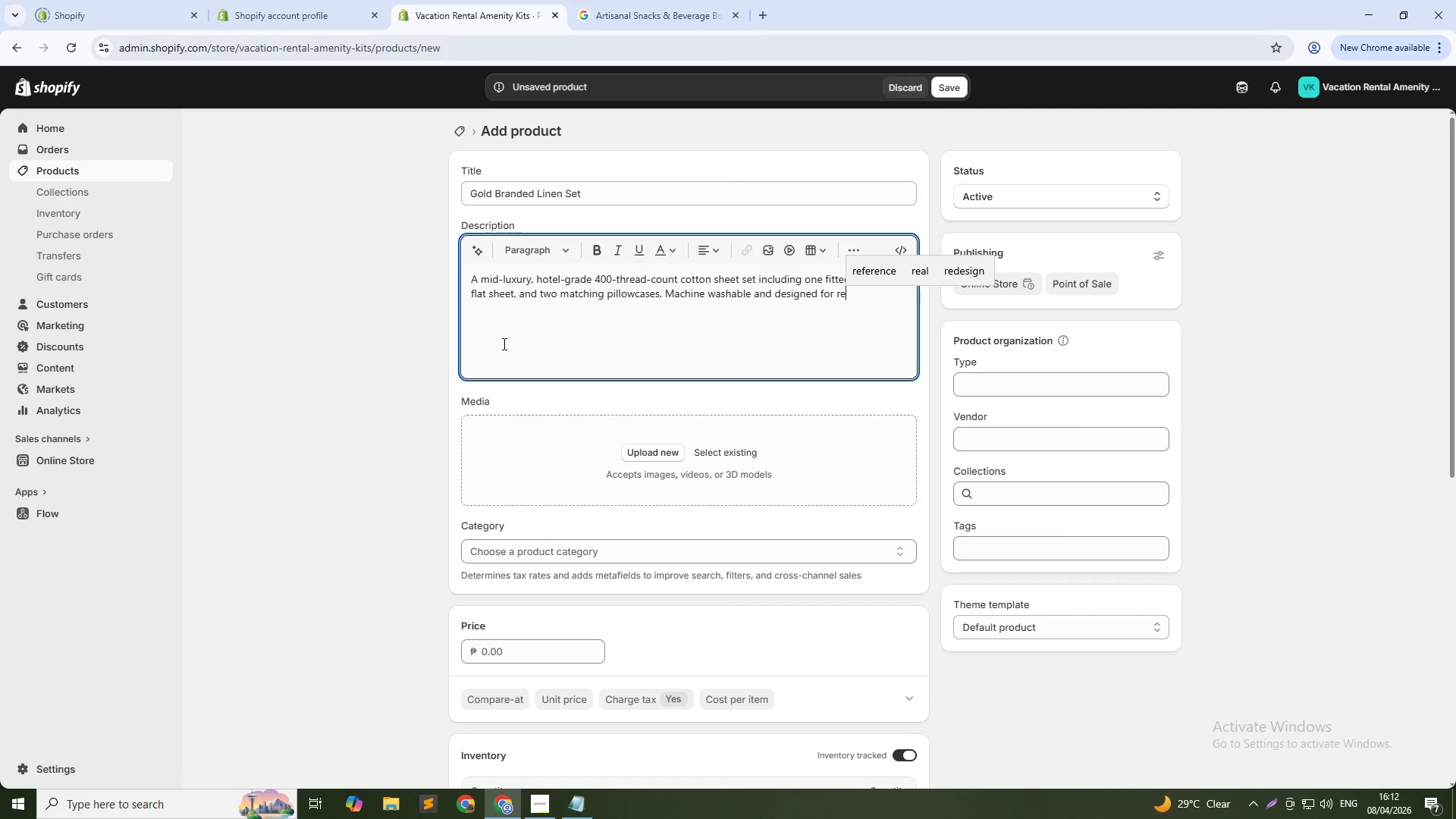 
type(peated commercial use. e)
key(Backspace)
type(Each set includes a Lakeshore Stay branded laundry bag fr)
key(Backspace)
type(o)
key(Backspace)
type(or easy guest communication.)
 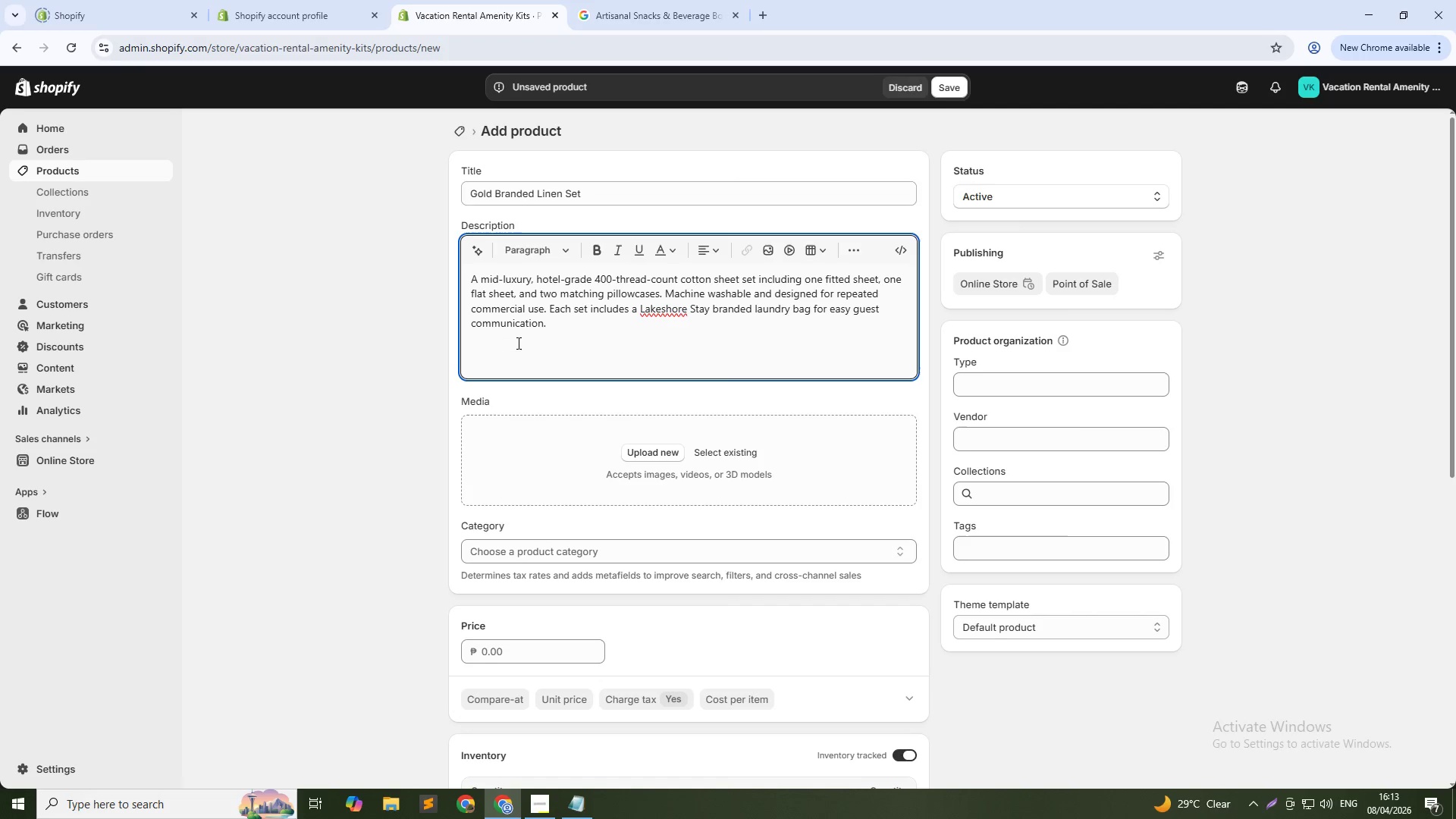 
wait(6.58)
 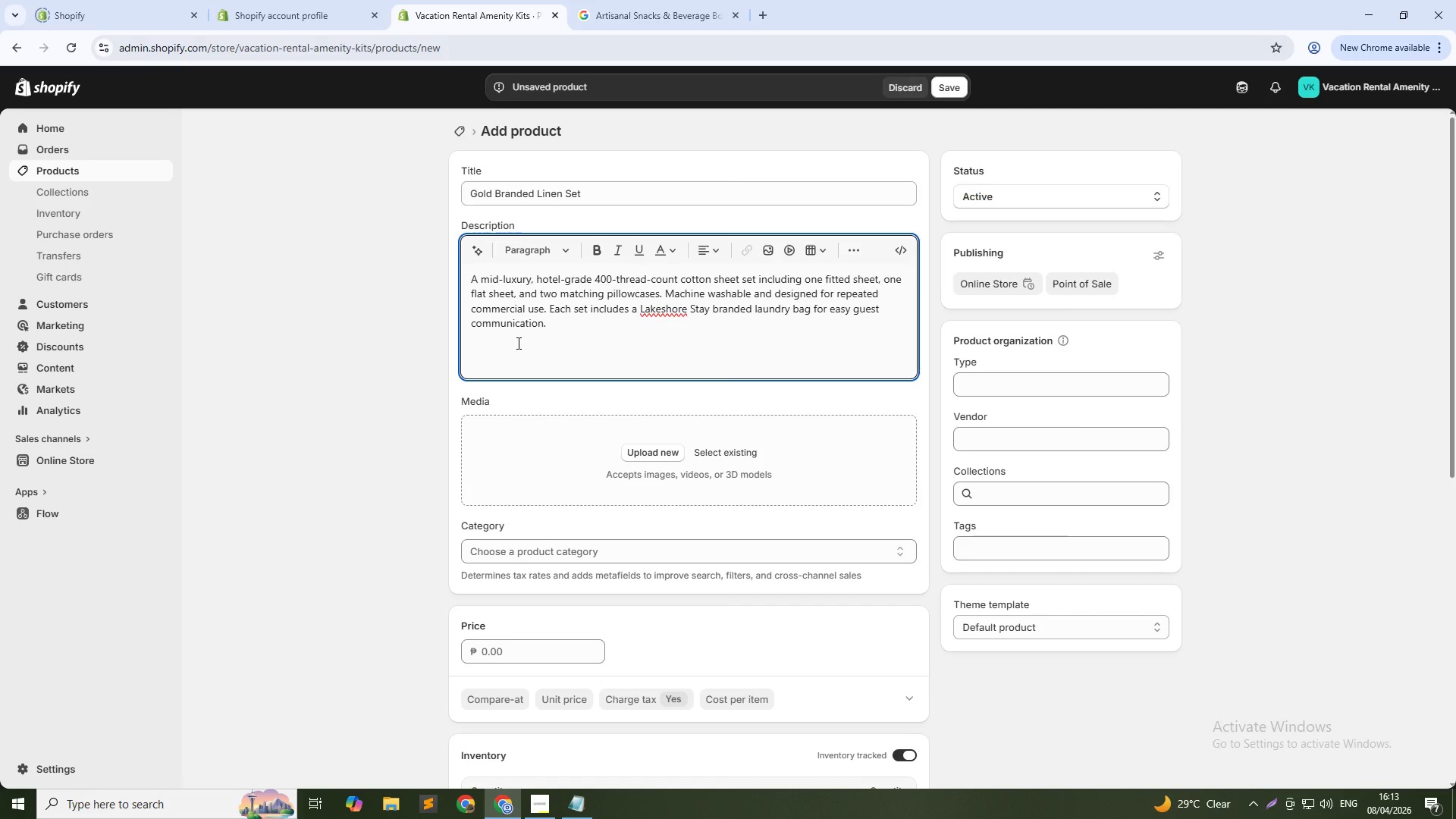 
key(Alt+AltLeft)
 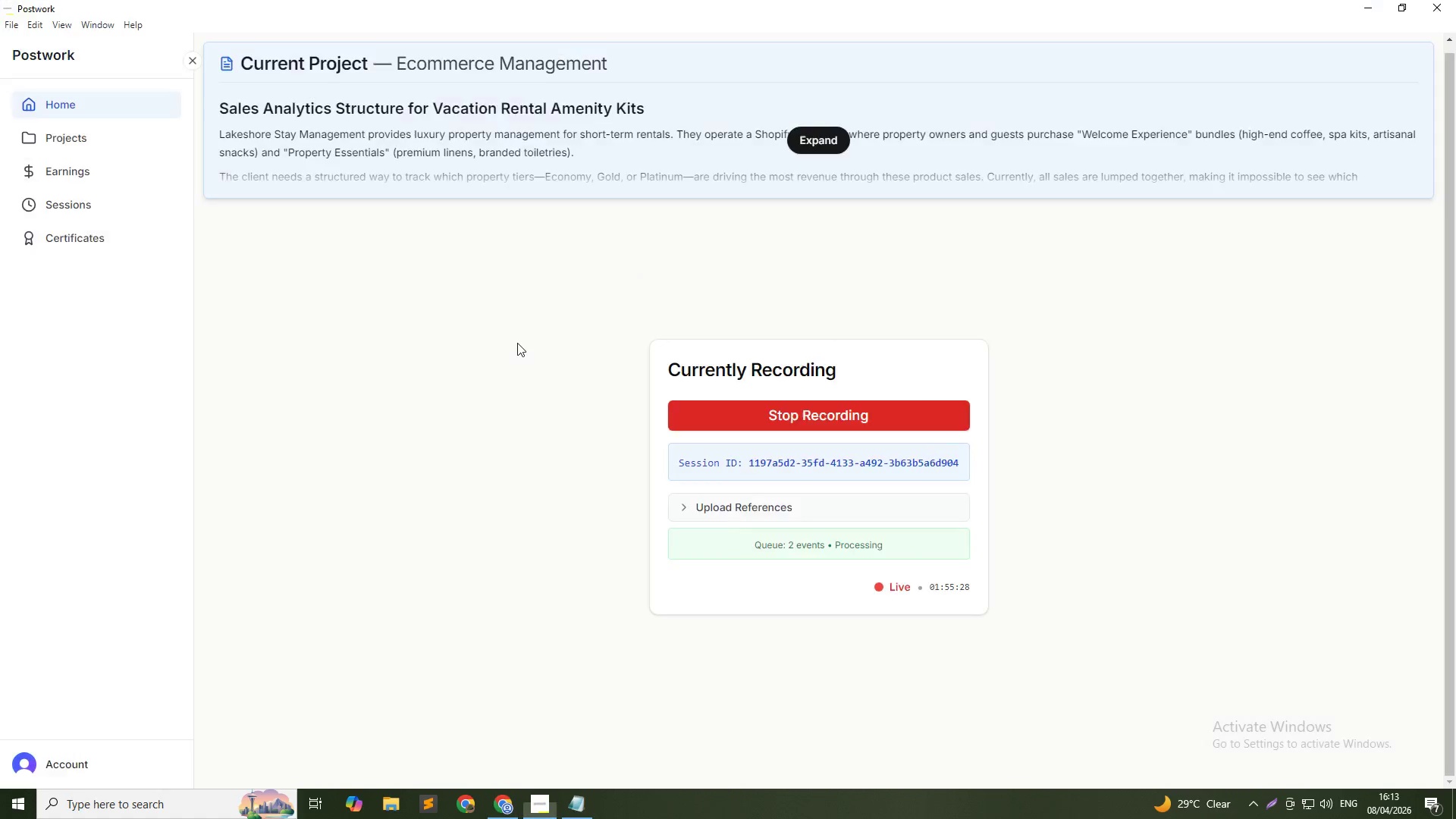 
key(Alt+Tab)